 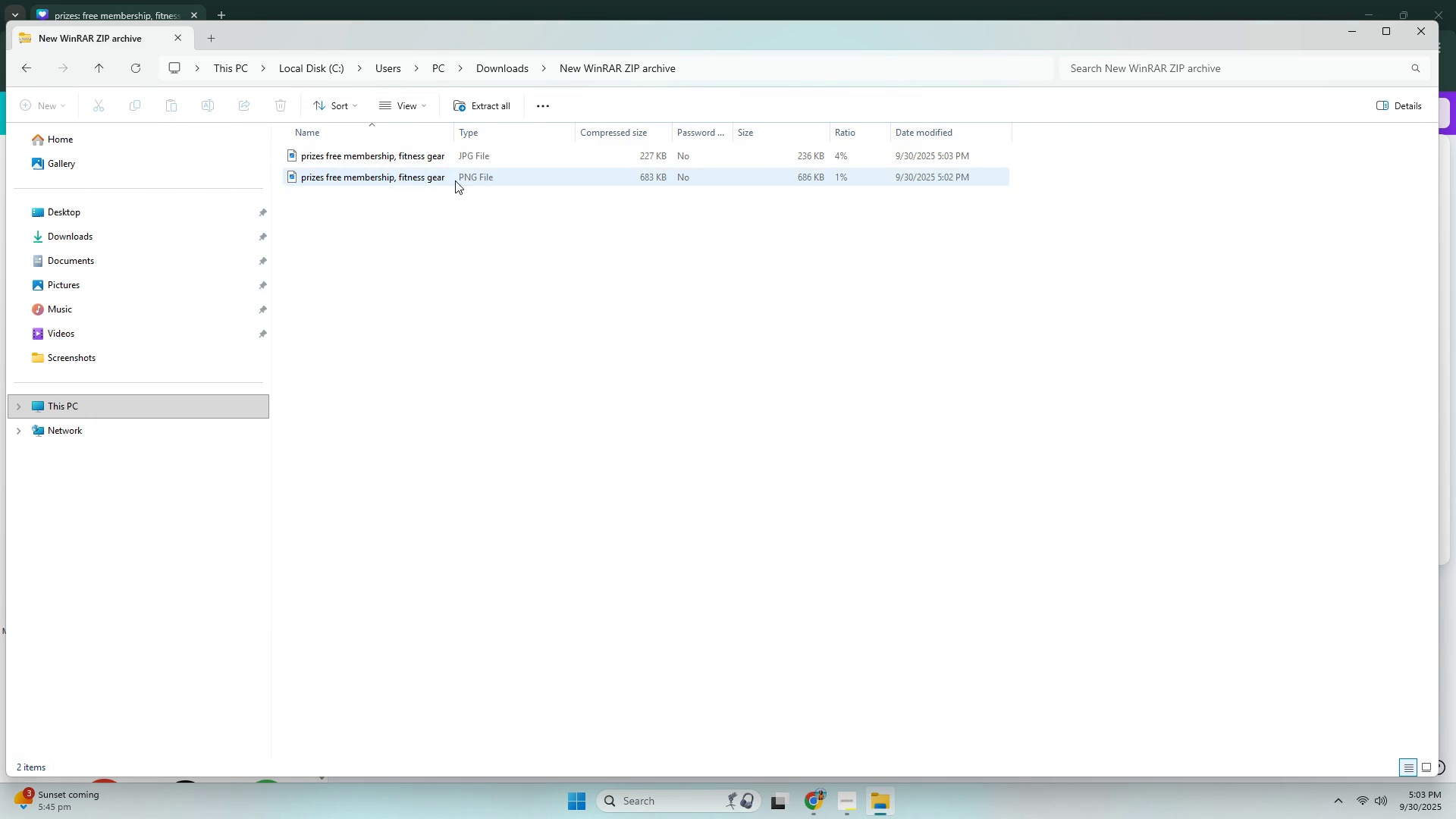 
left_click([20, 64])
 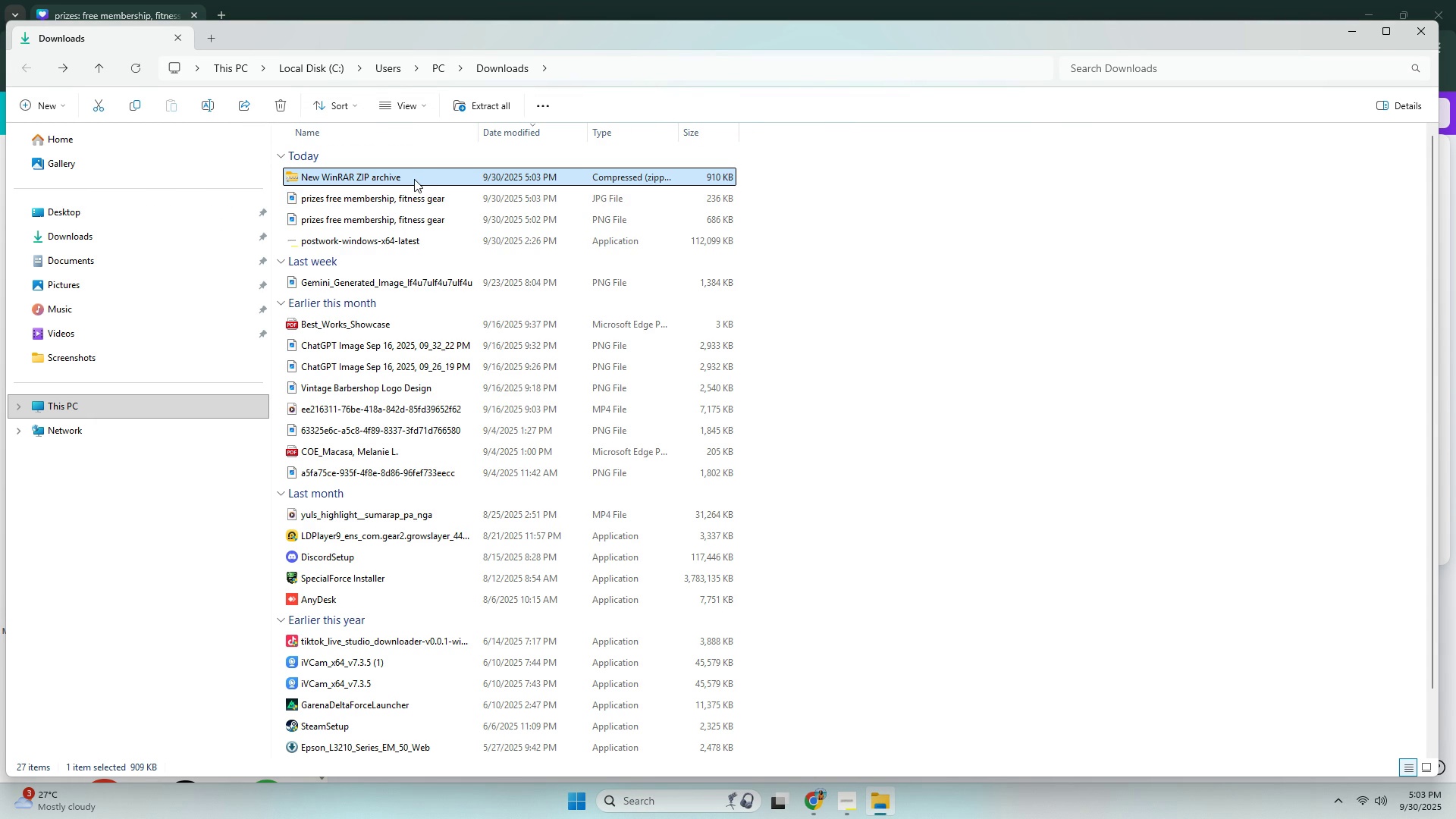 
right_click([414, 179])
 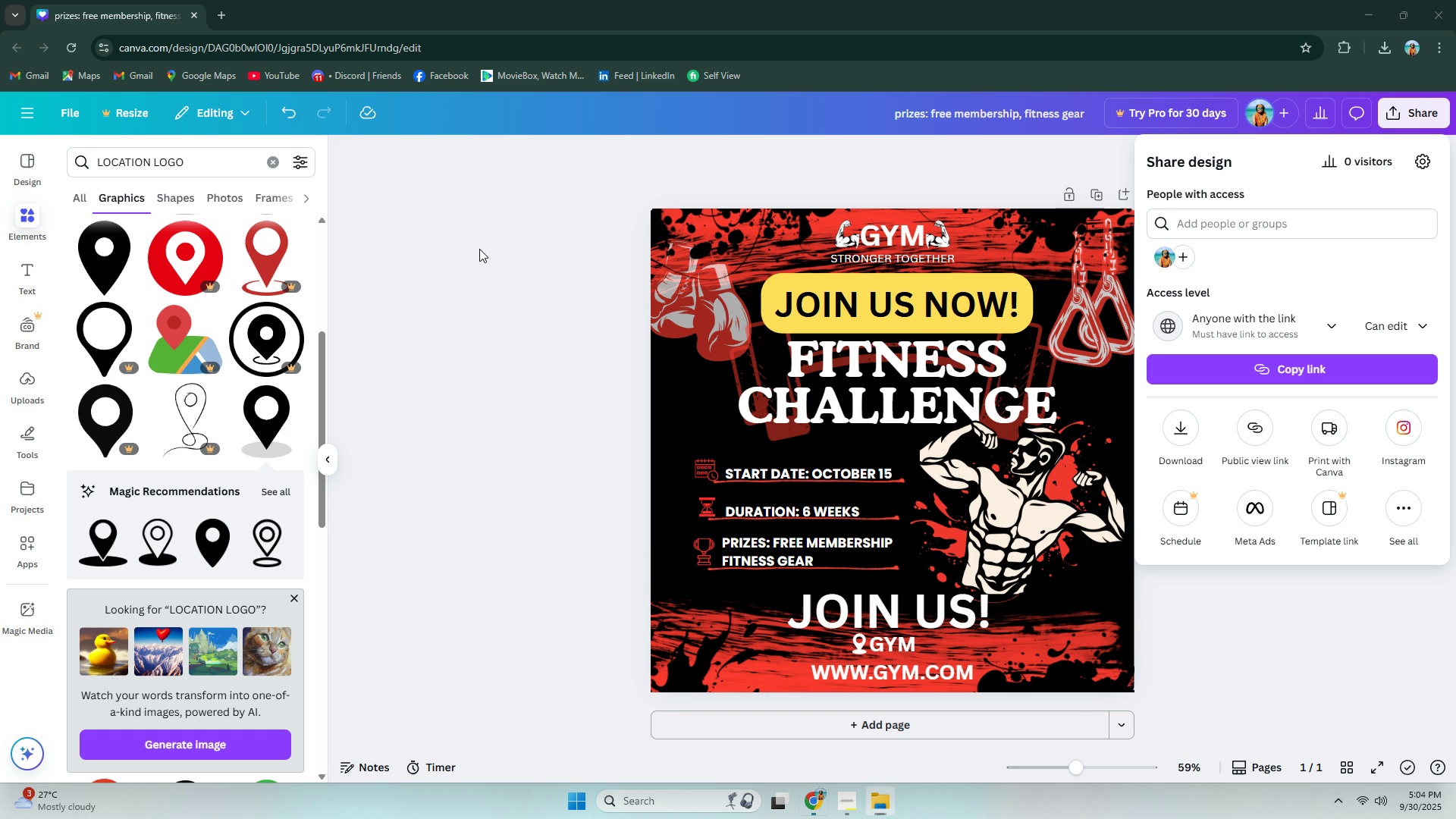 
key(Alt+AltLeft)
 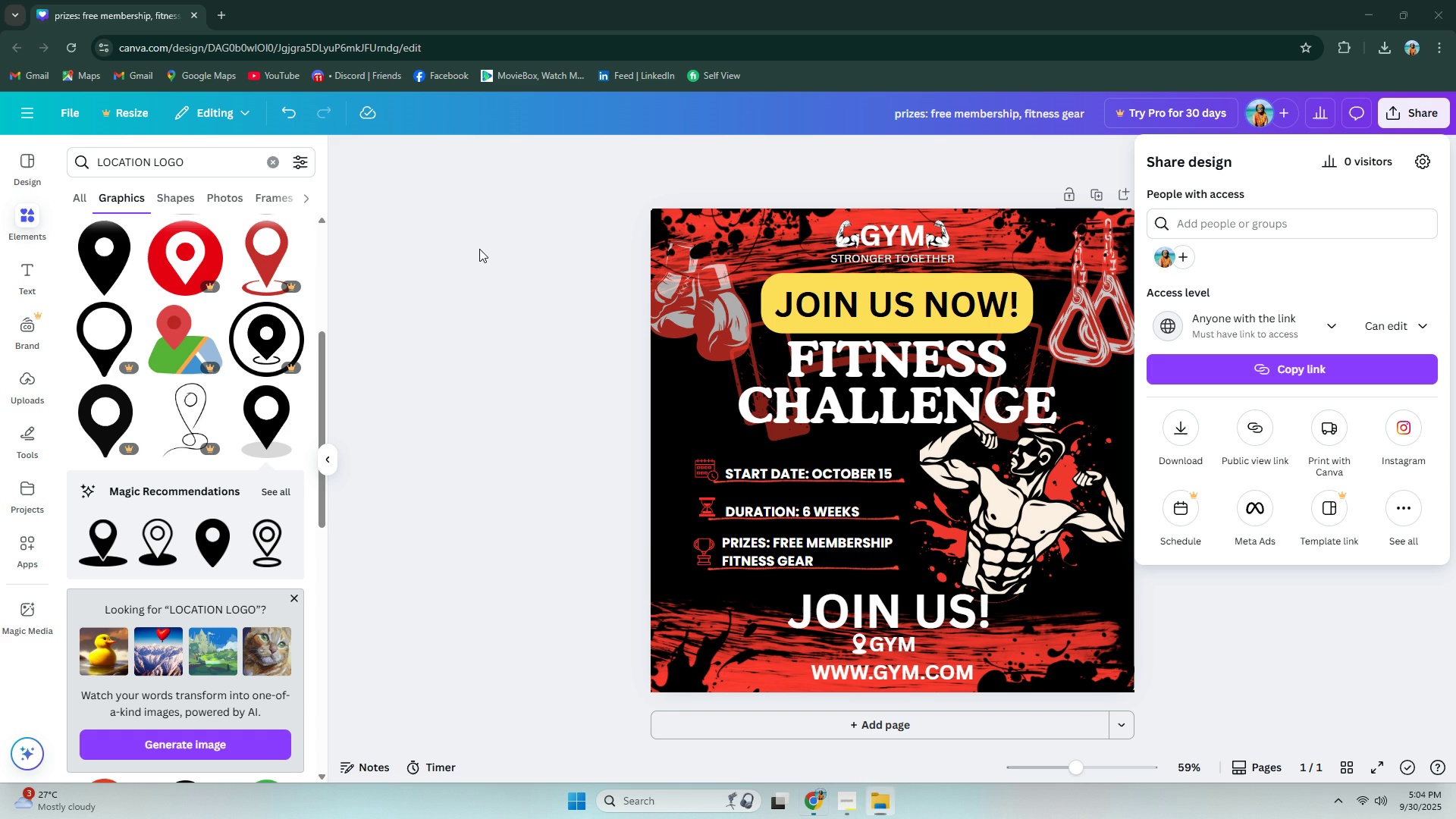 
key(Alt+Tab)
 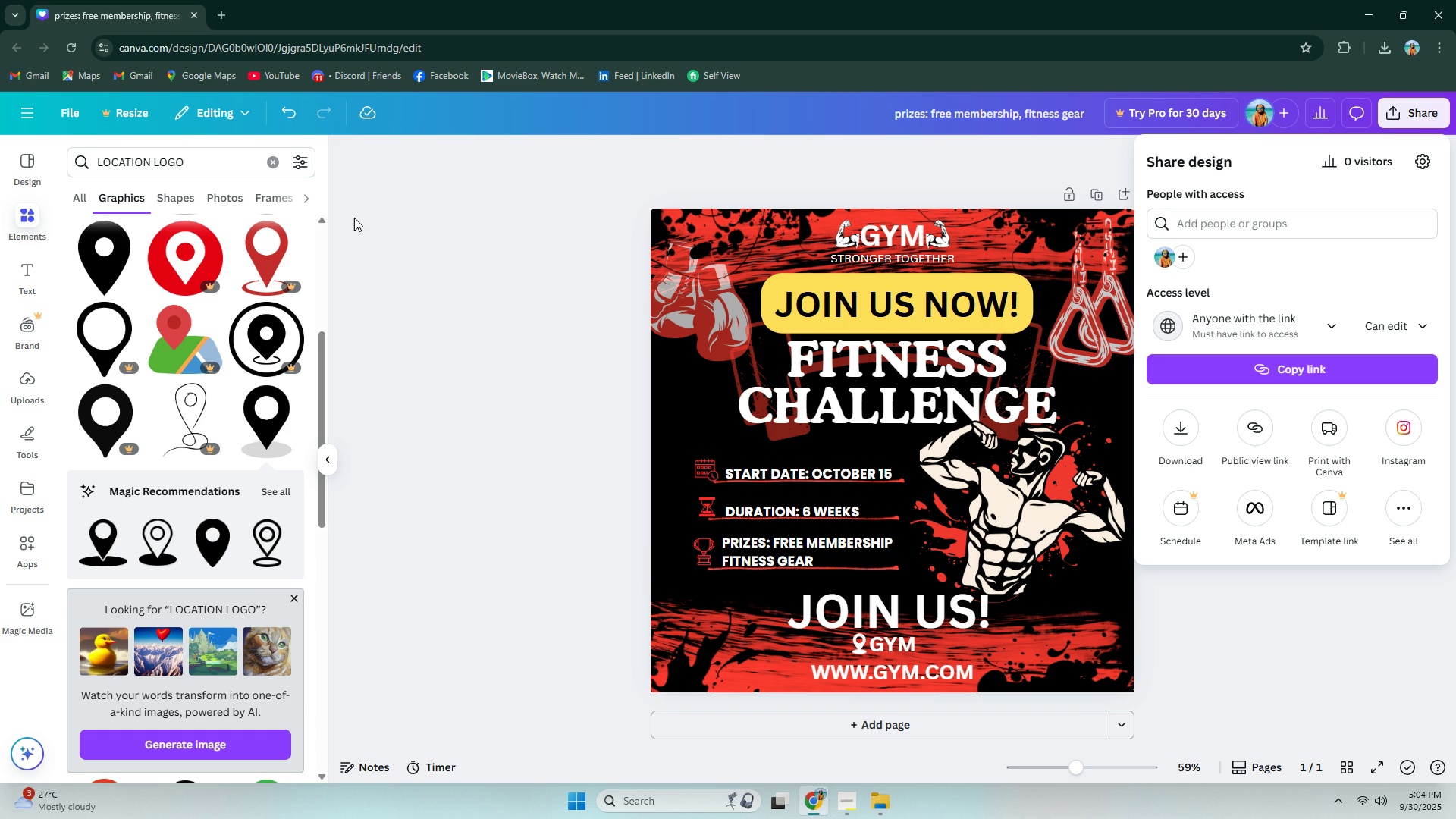 
key(Alt+AltLeft)
 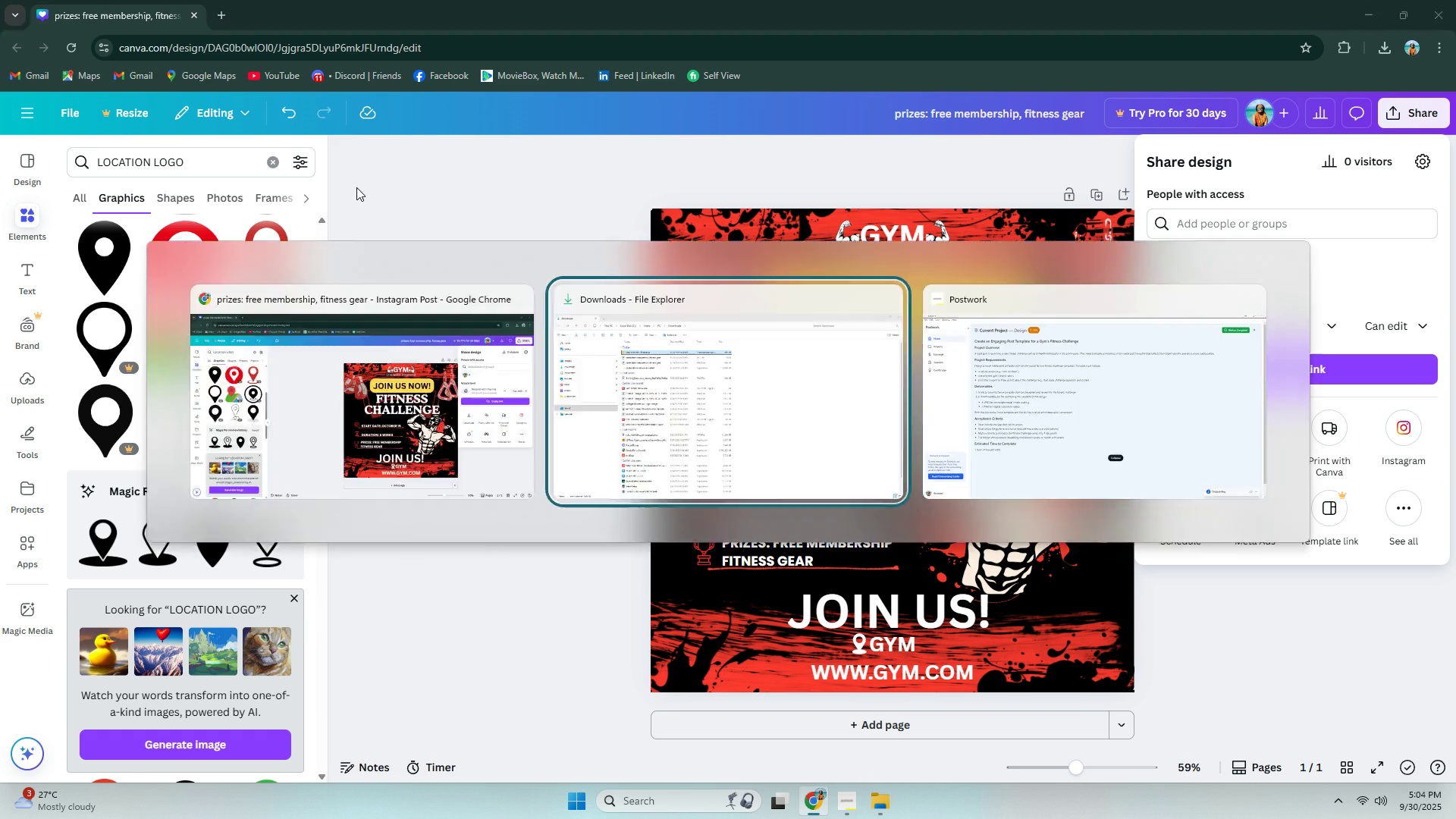 
key(Alt+Tab)